 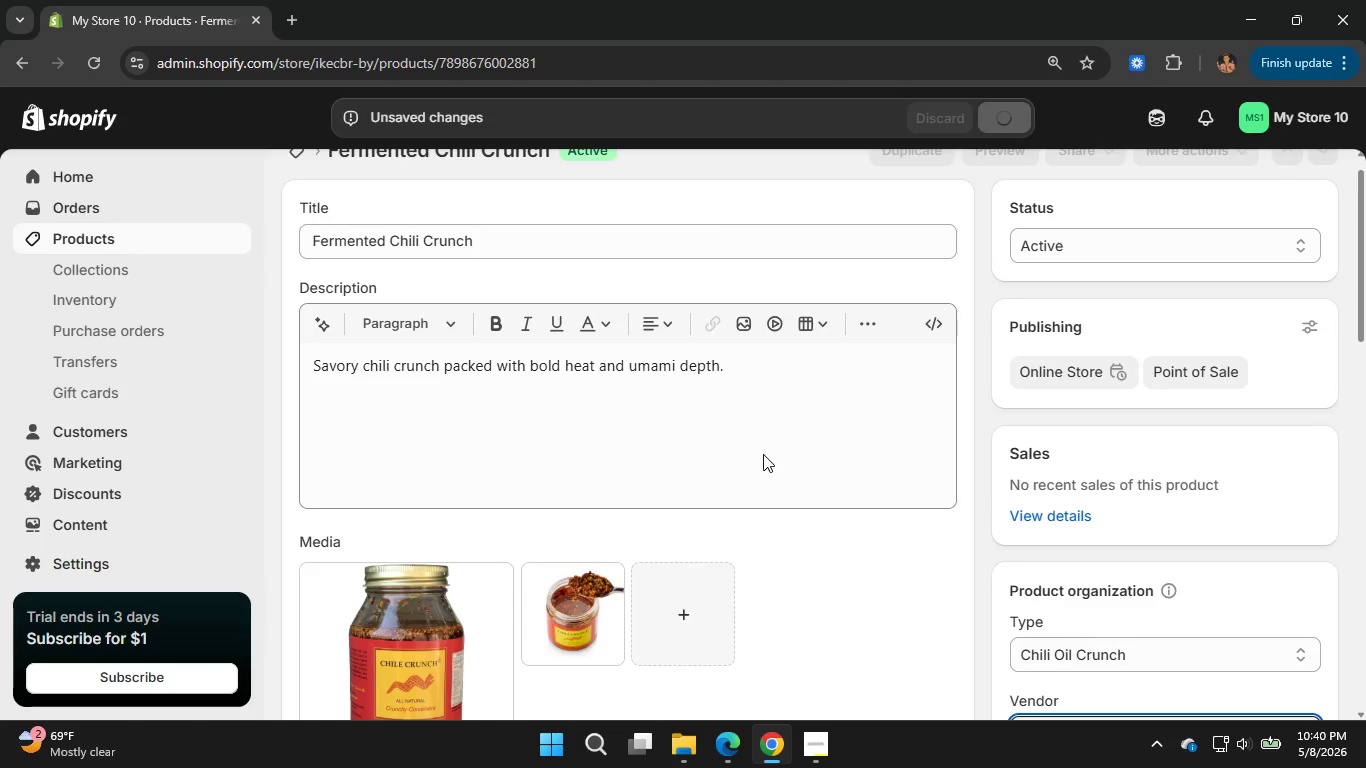 
mouse_move([847, 246])
 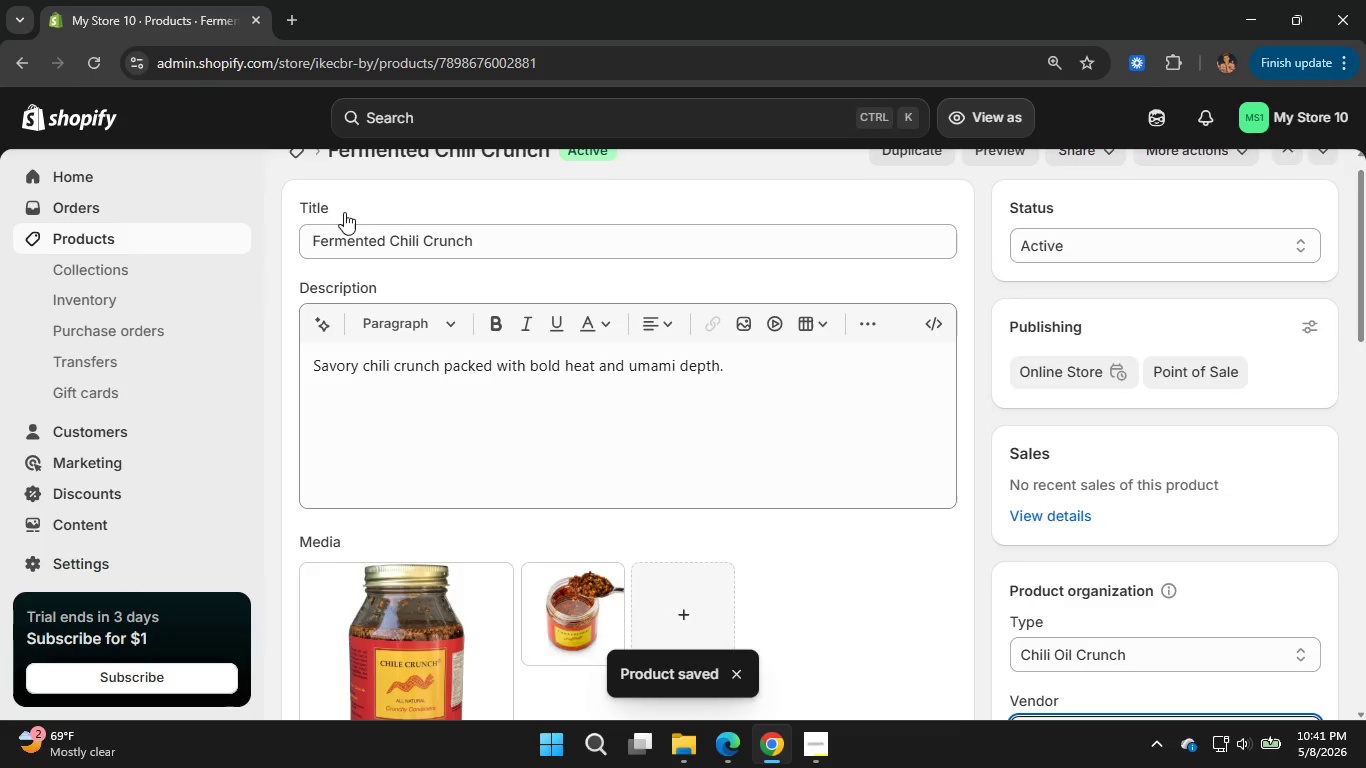 
scroll: coordinate [344, 212], scroll_direction: up, amount: 2.0
 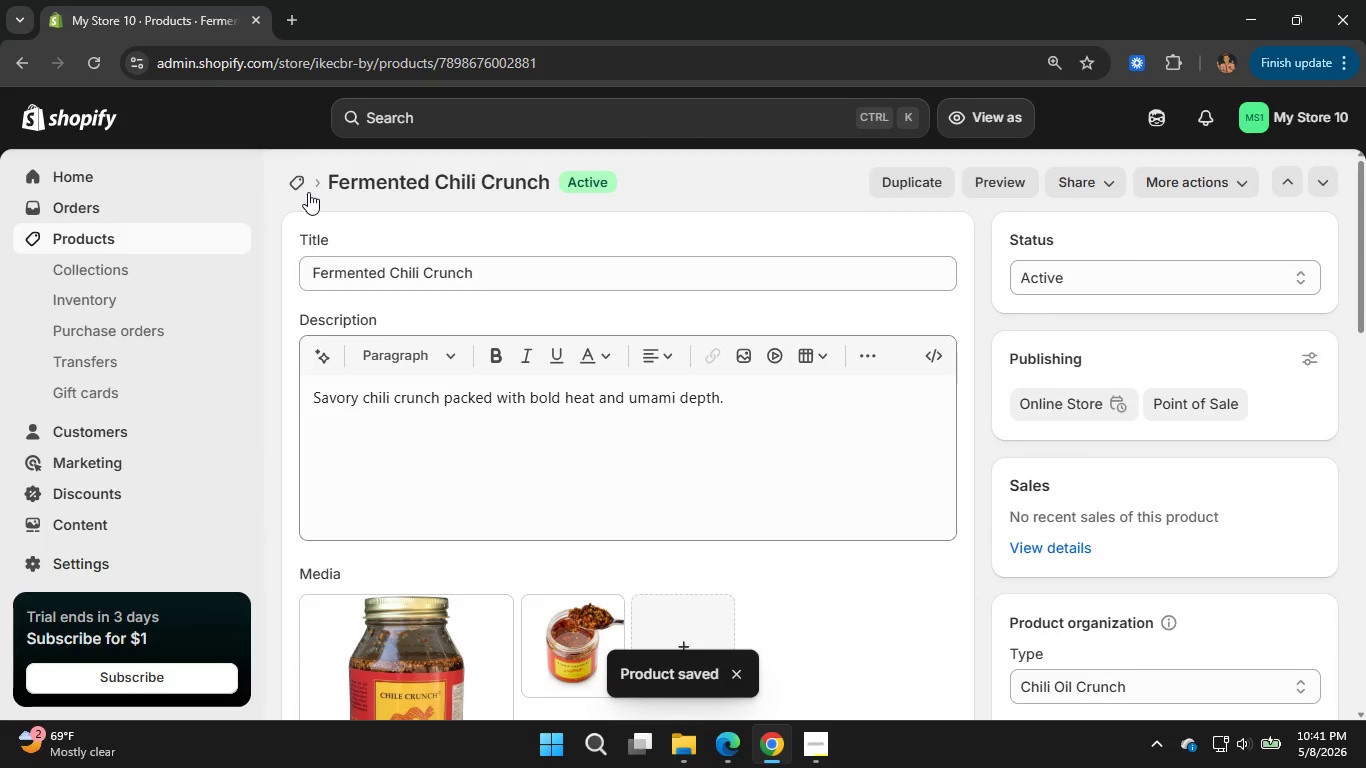 
left_click([294, 188])
 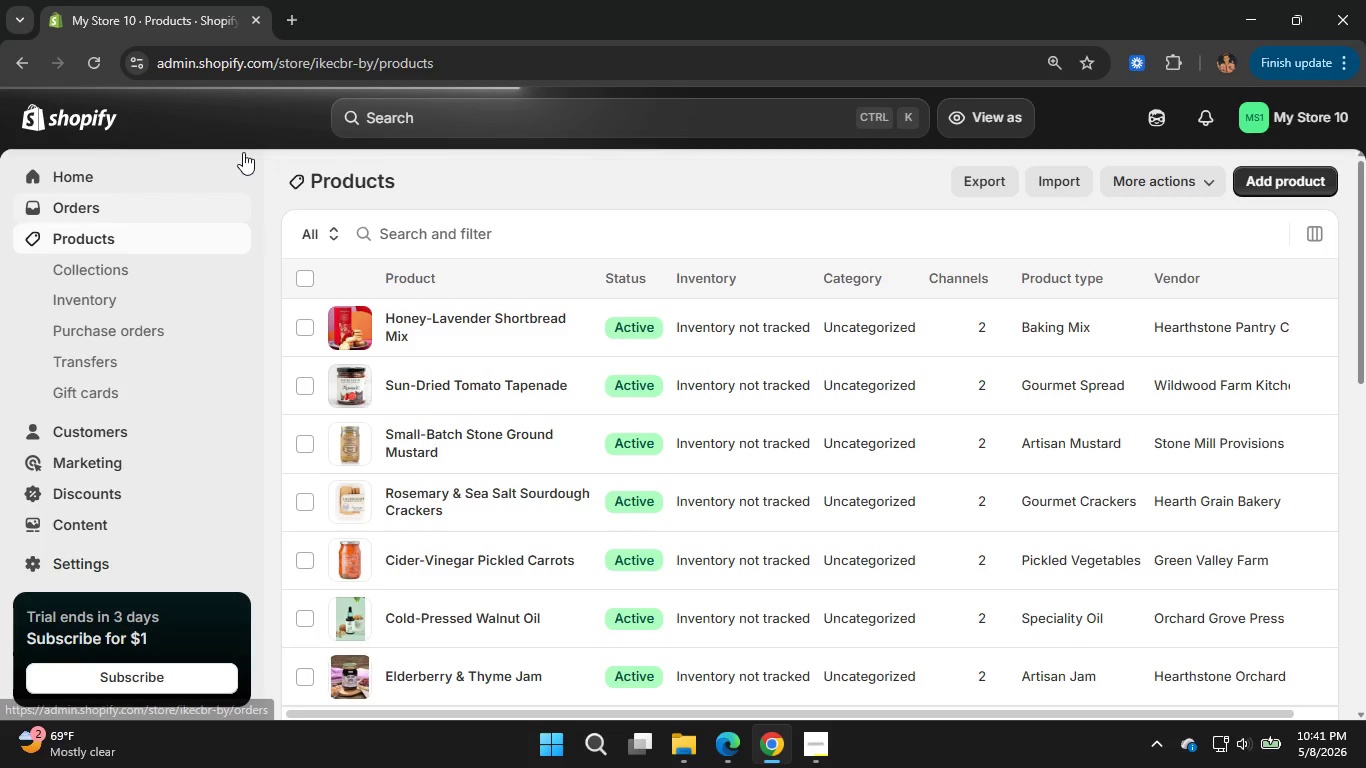 
wait(13.8)
 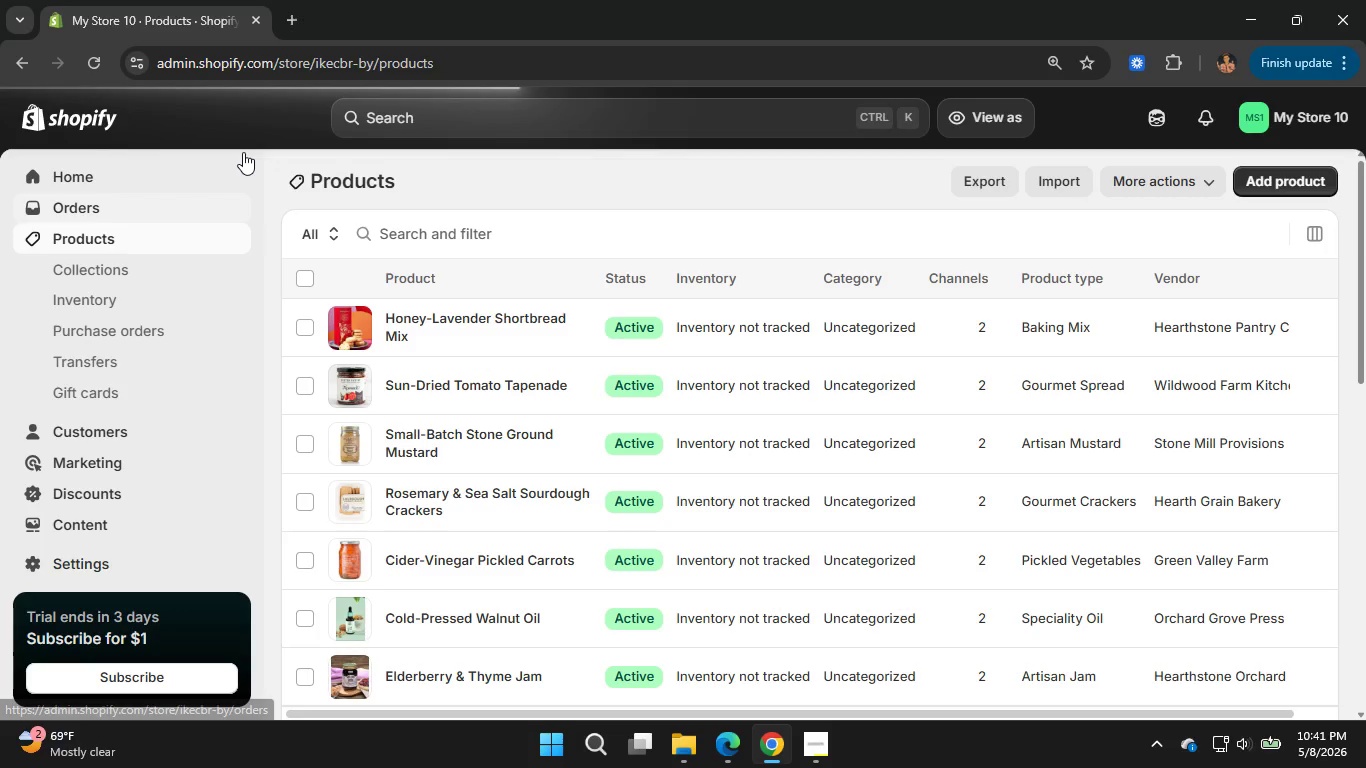 
scroll: coordinate [412, 374], scroll_direction: none, amount: 0.0
 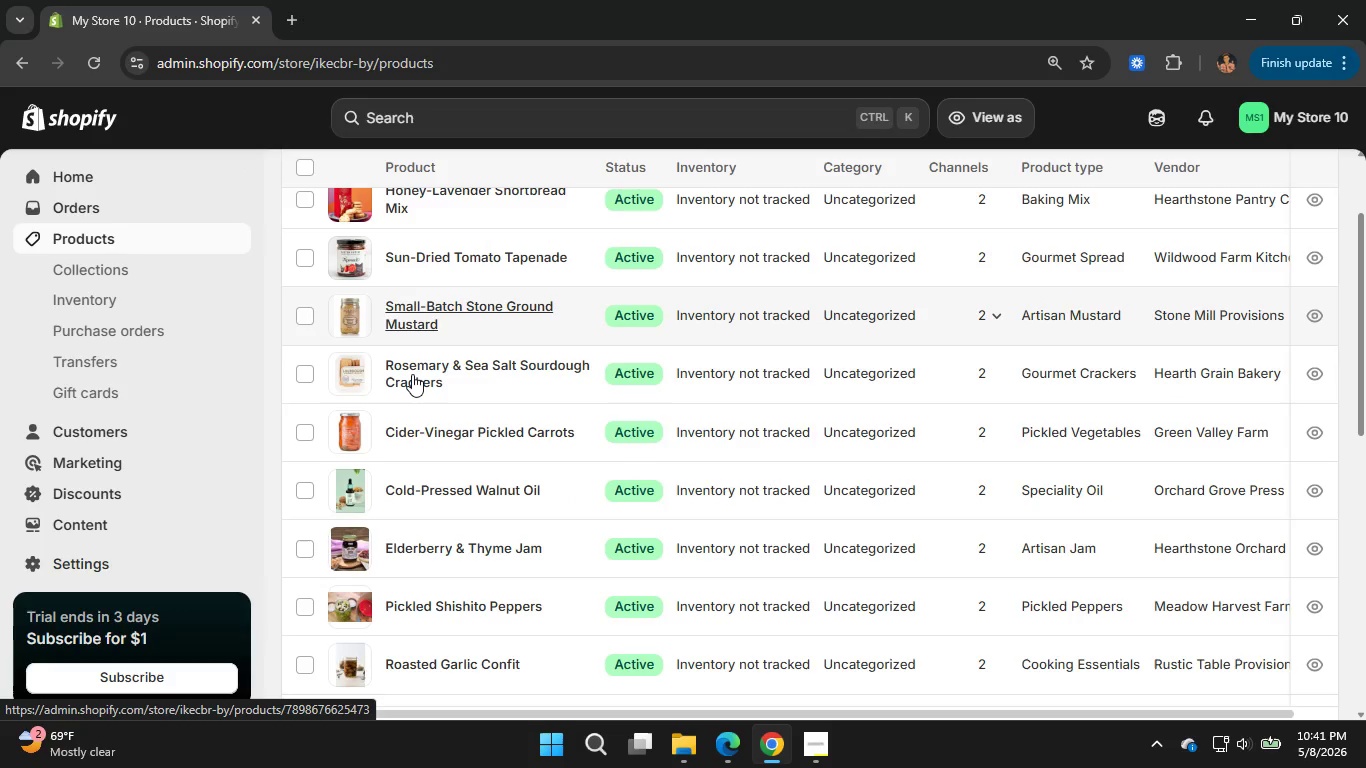 
scroll: coordinate [412, 374], scroll_direction: down, amount: 3.0
 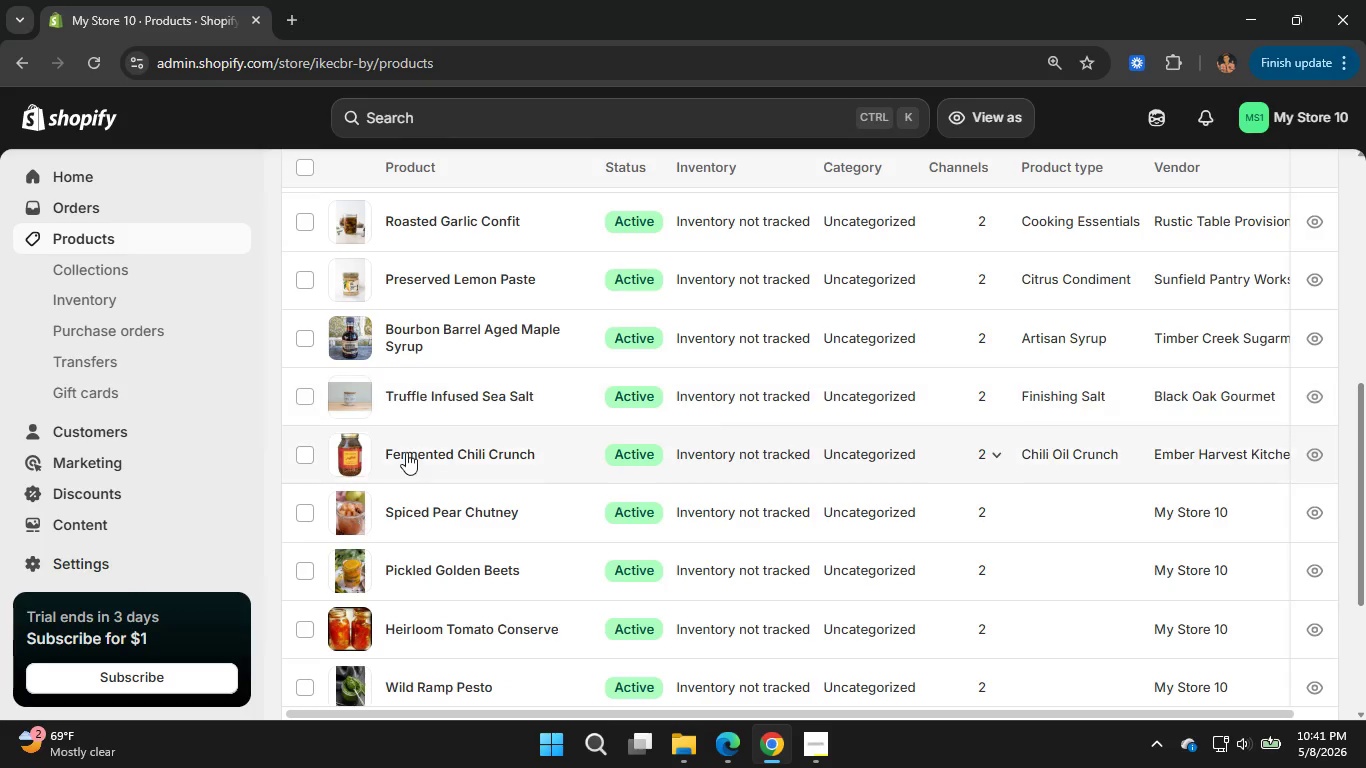 
wait(6.68)
 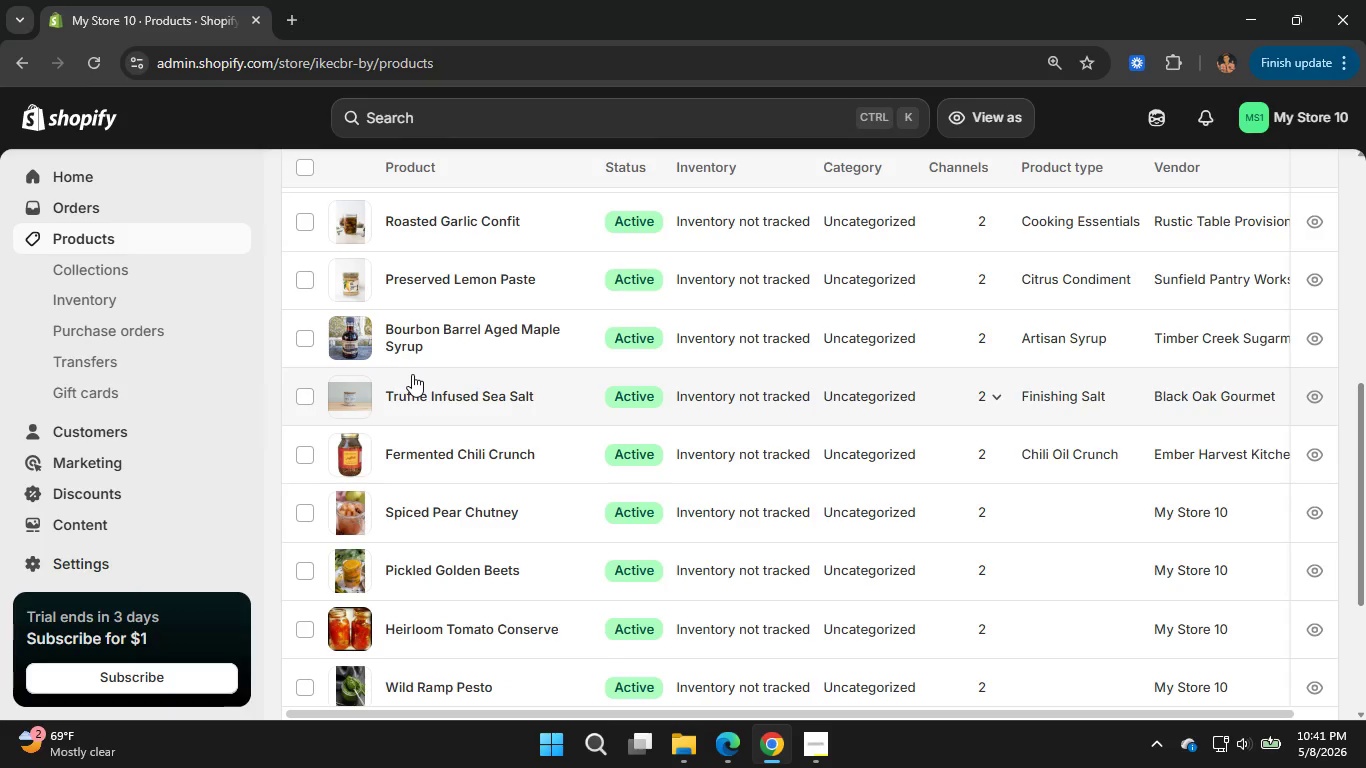 
left_click([393, 513])
 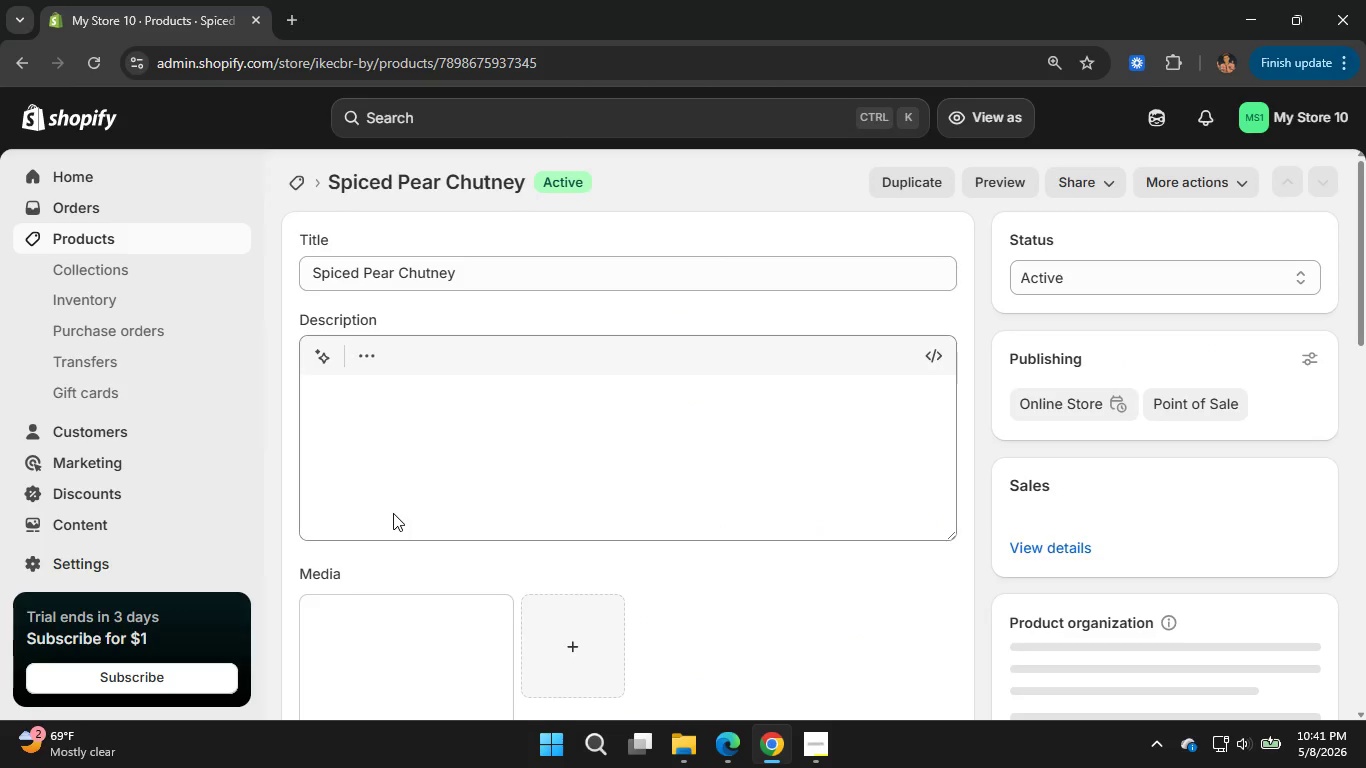 
wait(9.45)
 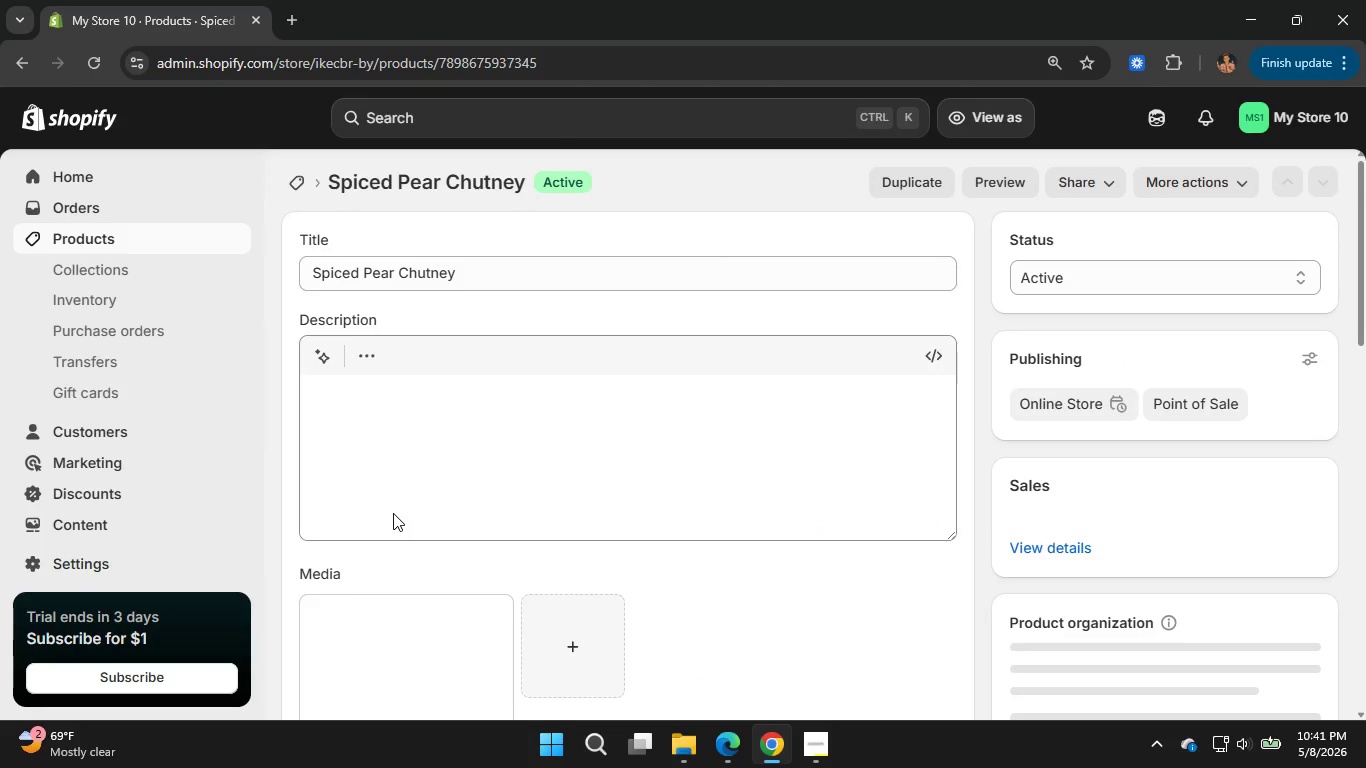 
left_click_drag(start_coordinate=[468, 271], to_coordinate=[303, 275])
 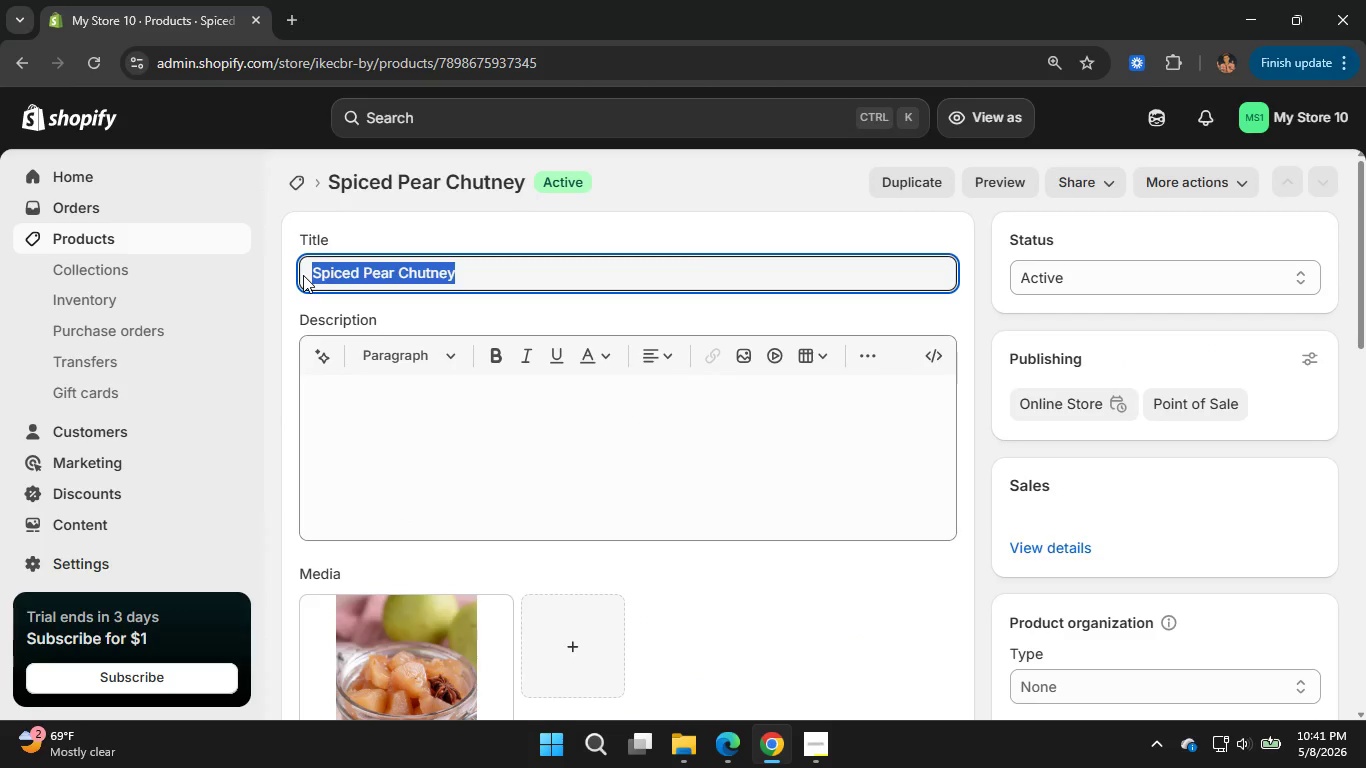 
key(Control+C)
 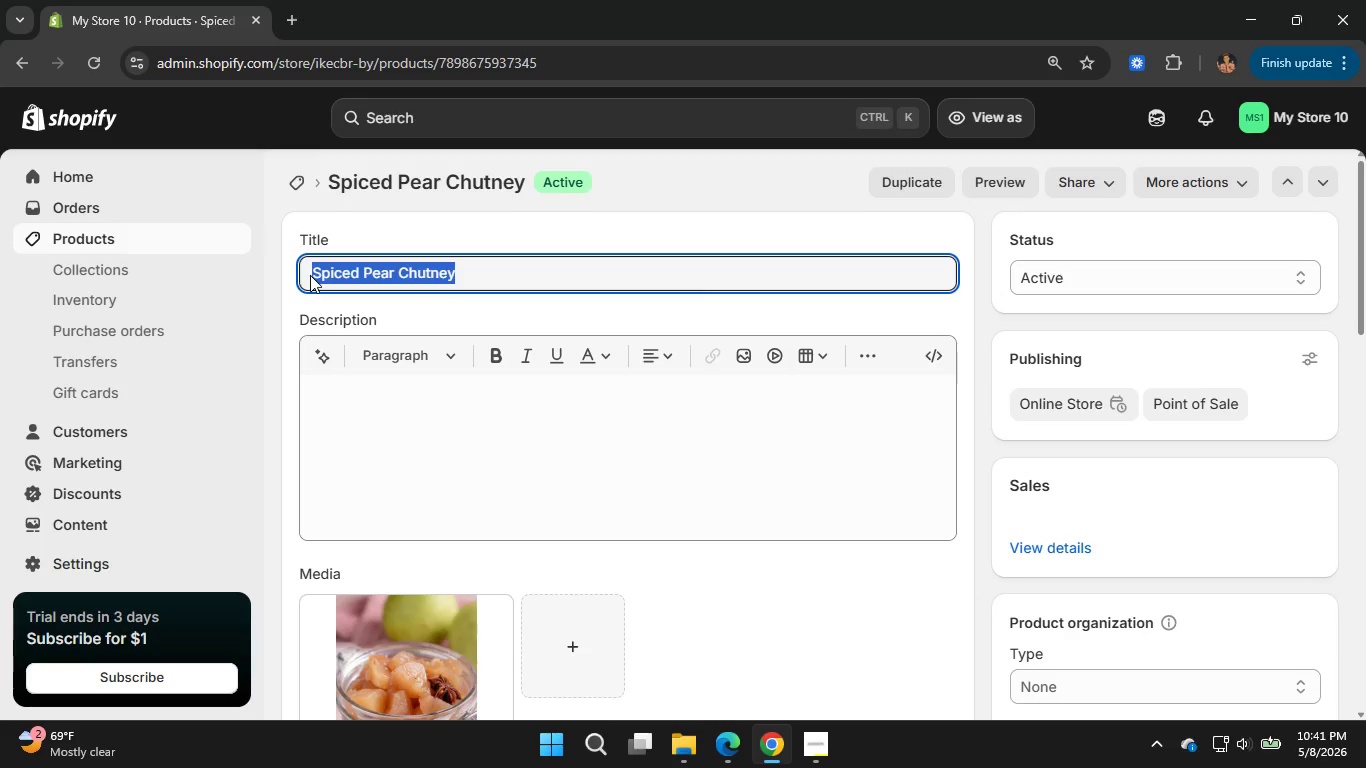 
key(Control+C)
 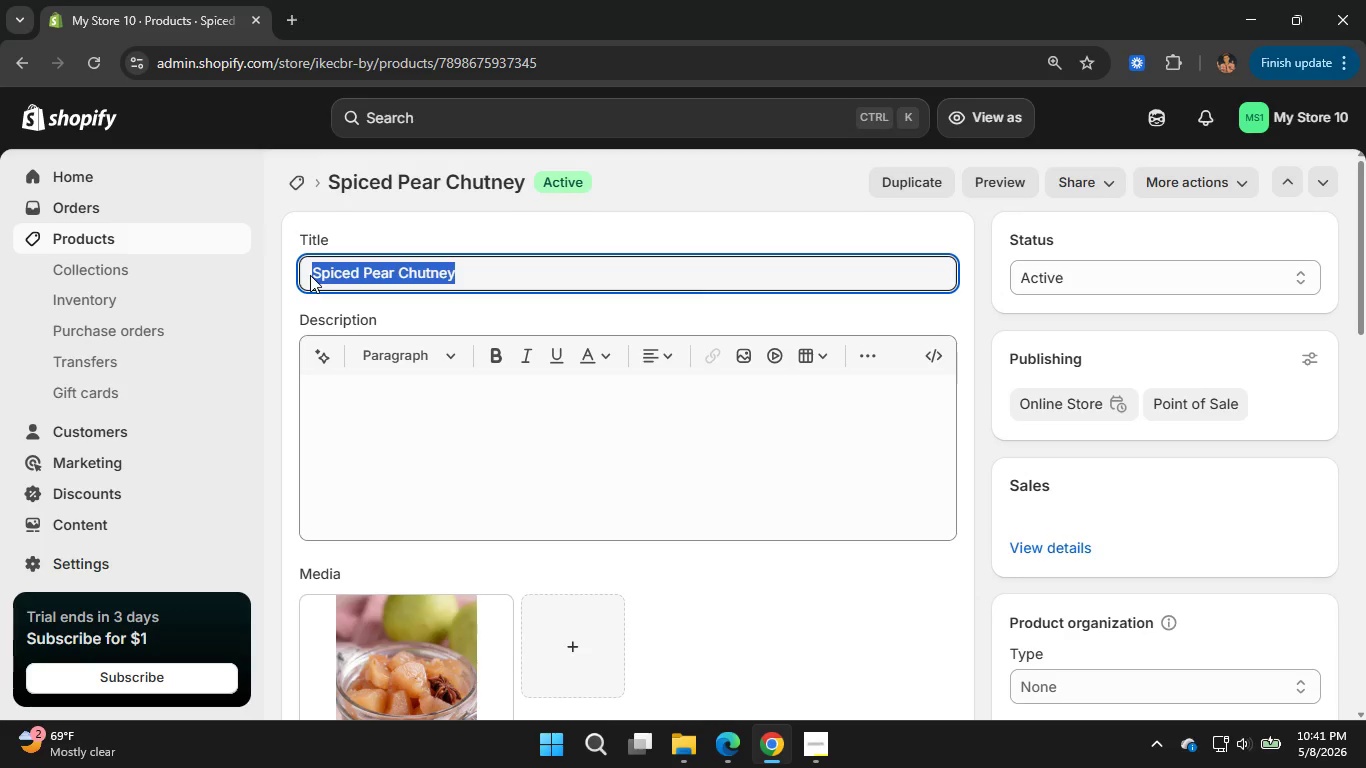 
key(Control+C)
 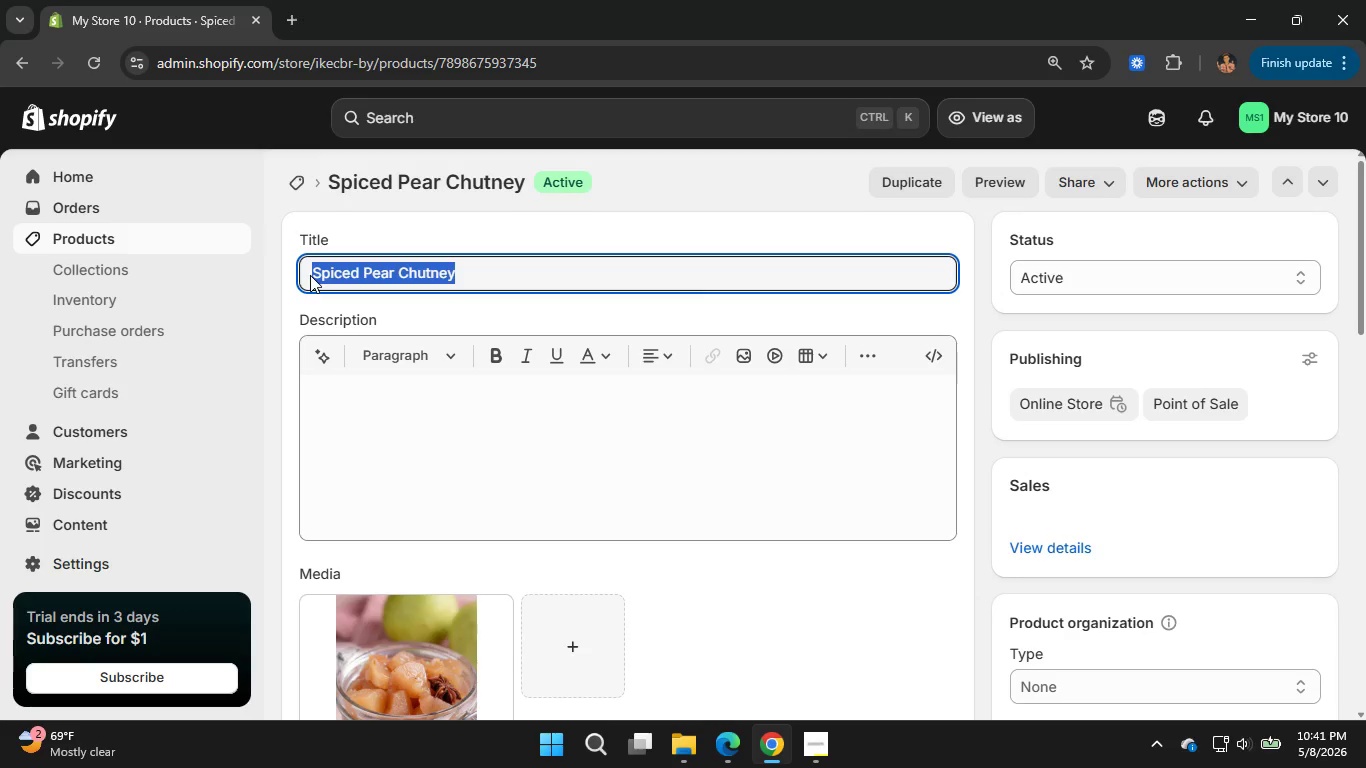 
left_click([499, 276])
 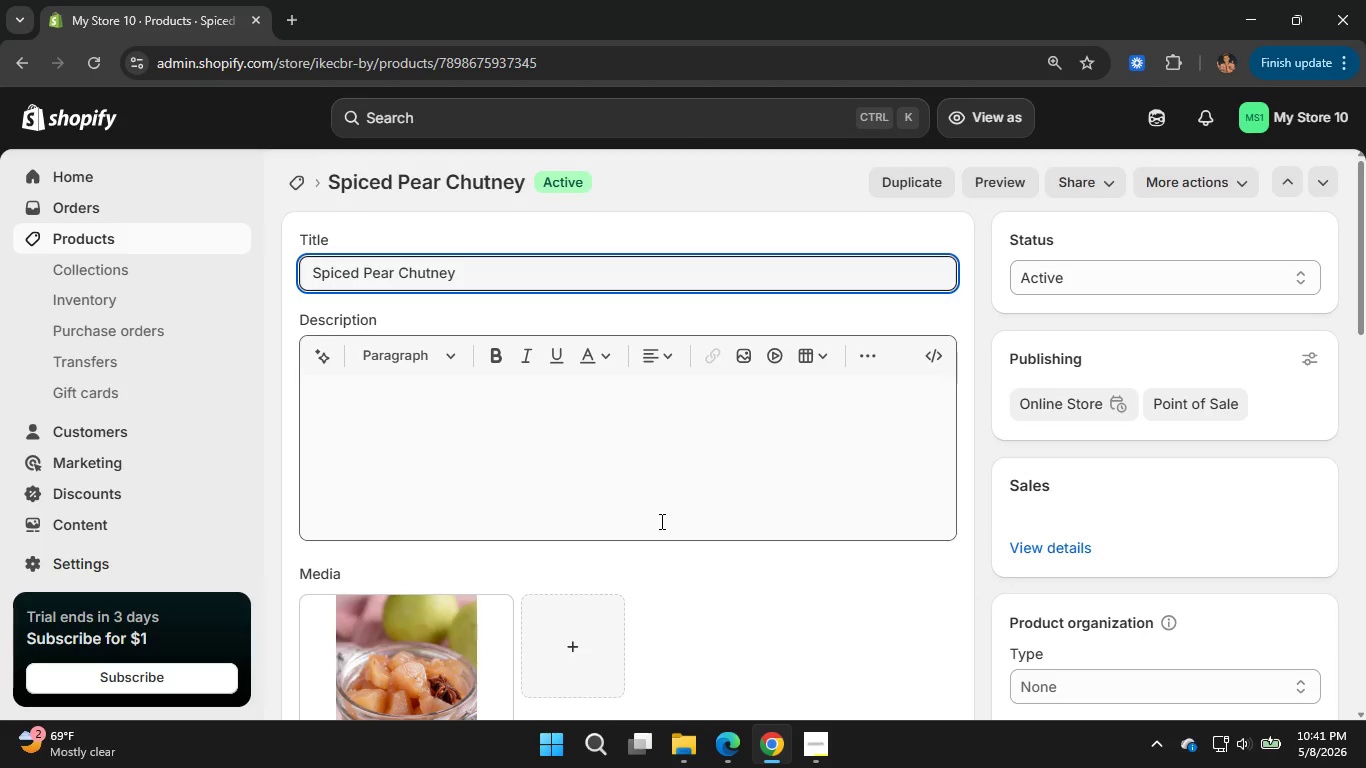 
left_click([720, 741])
 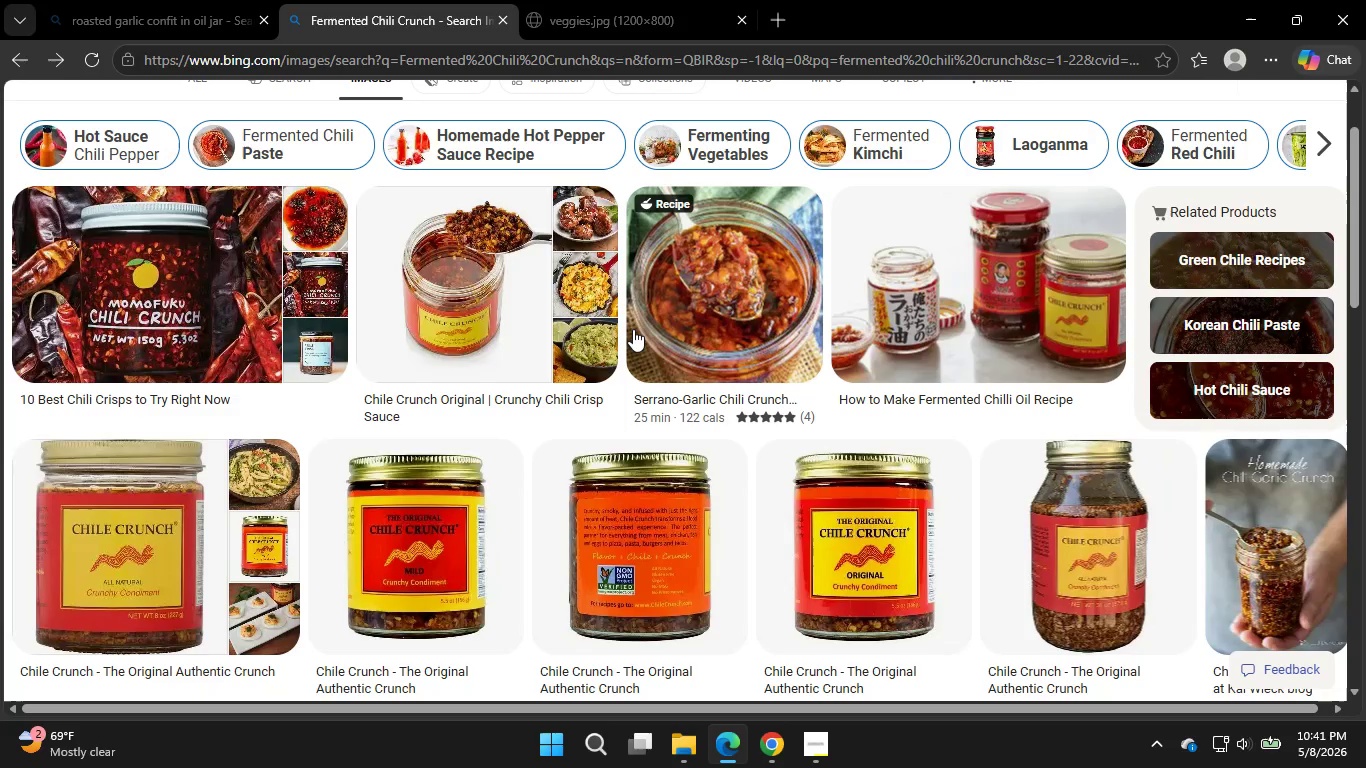 
scroll: coordinate [385, 142], scroll_direction: up, amount: 7.0
 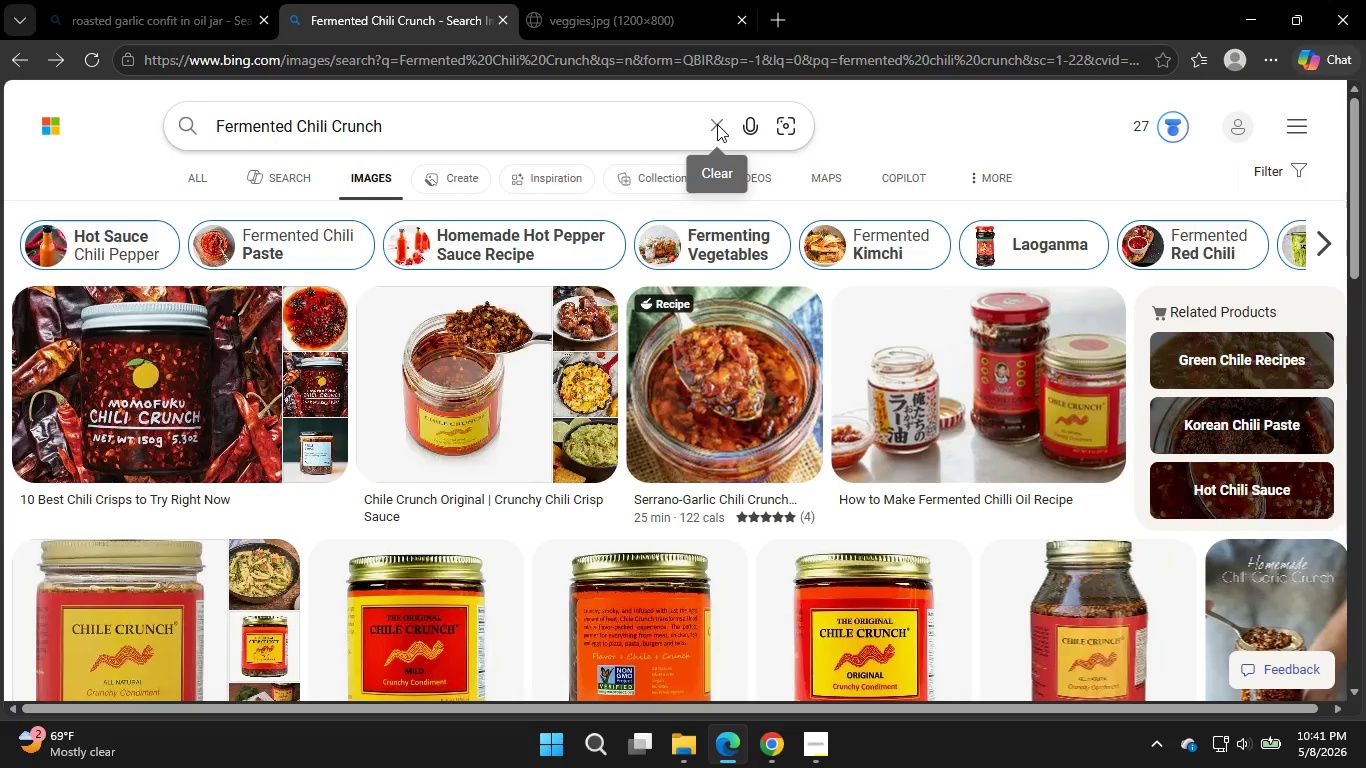 
left_click([717, 124])
 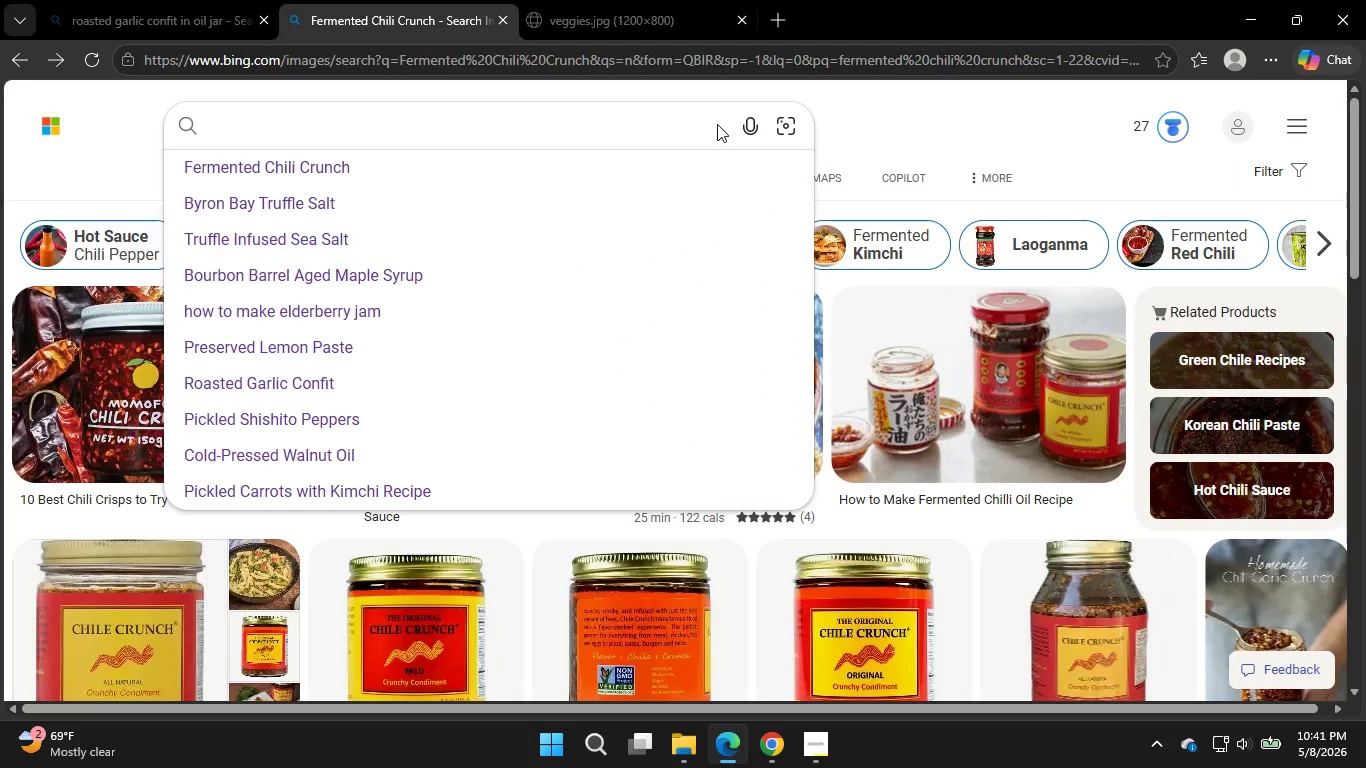 
key(Control+V)
 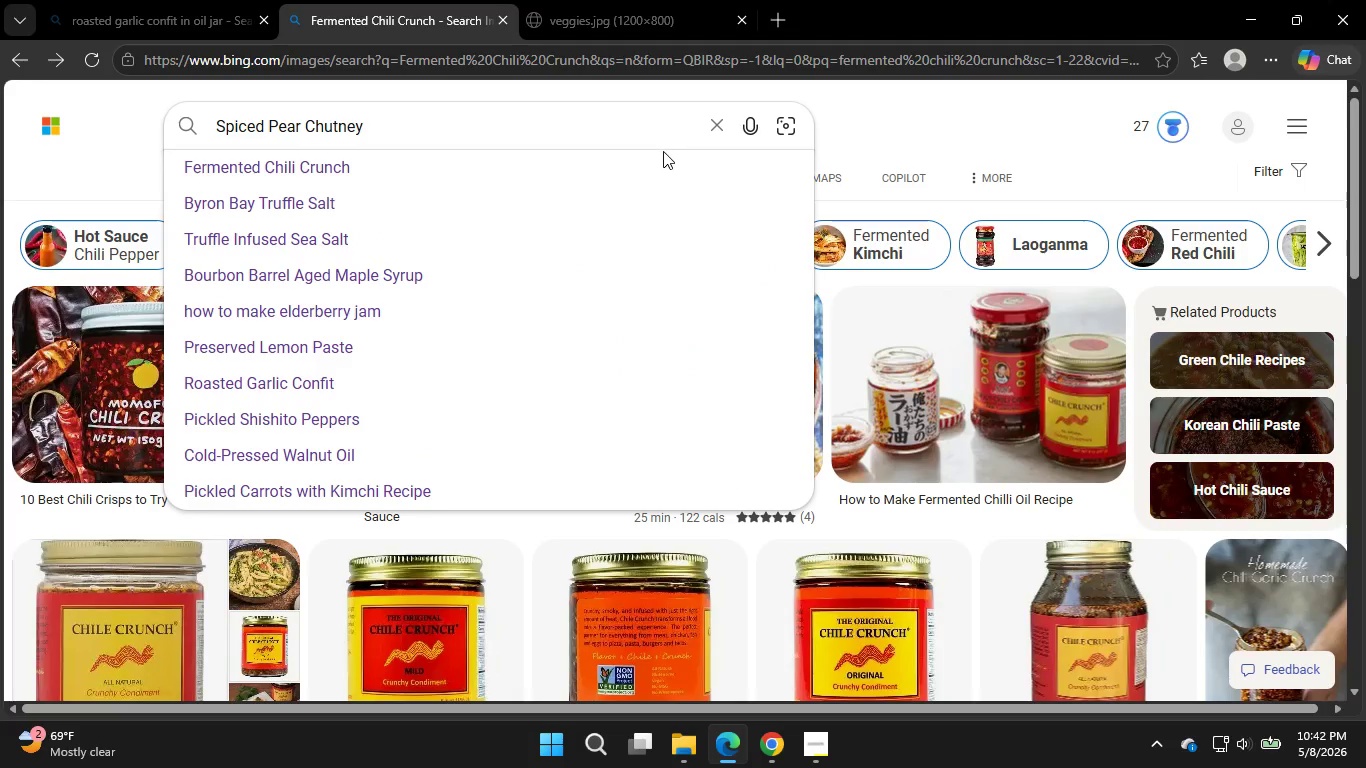 
key(Enter)
 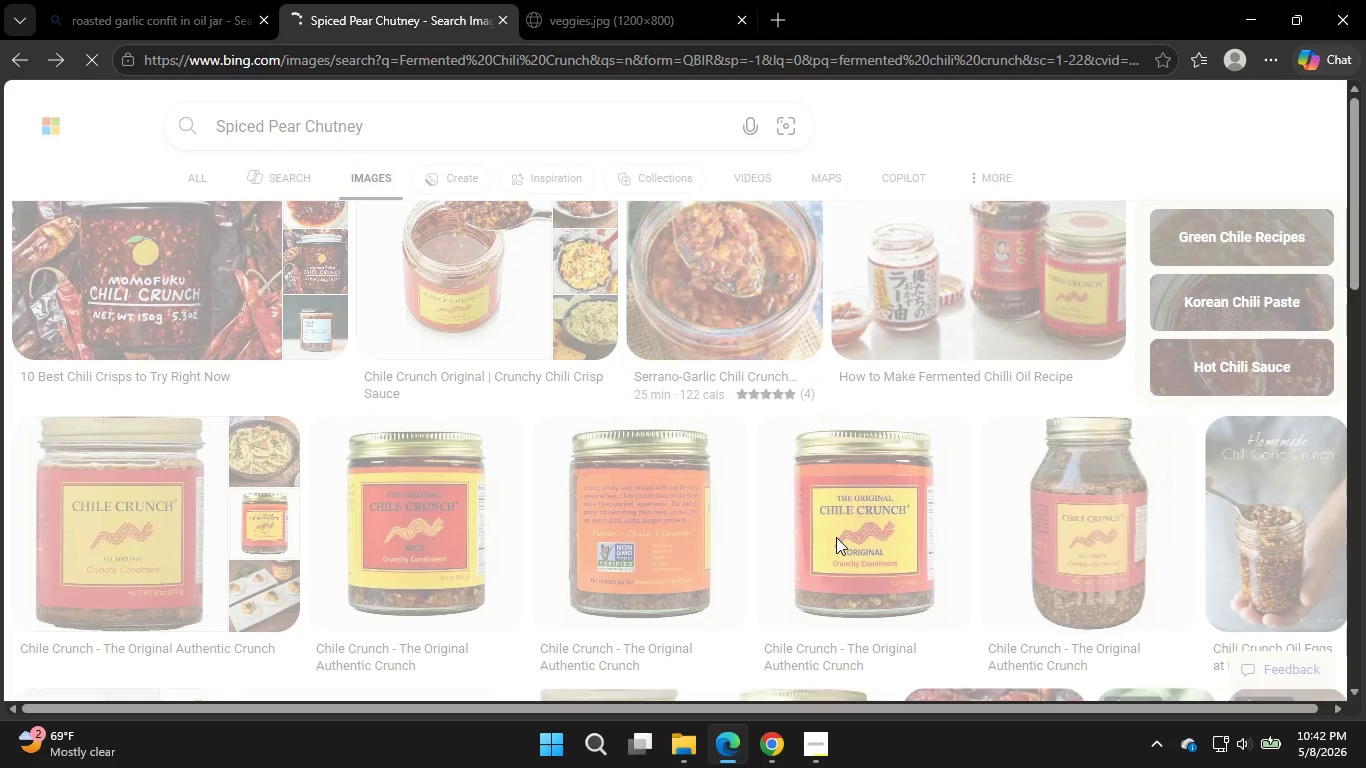 
wait(17.31)
 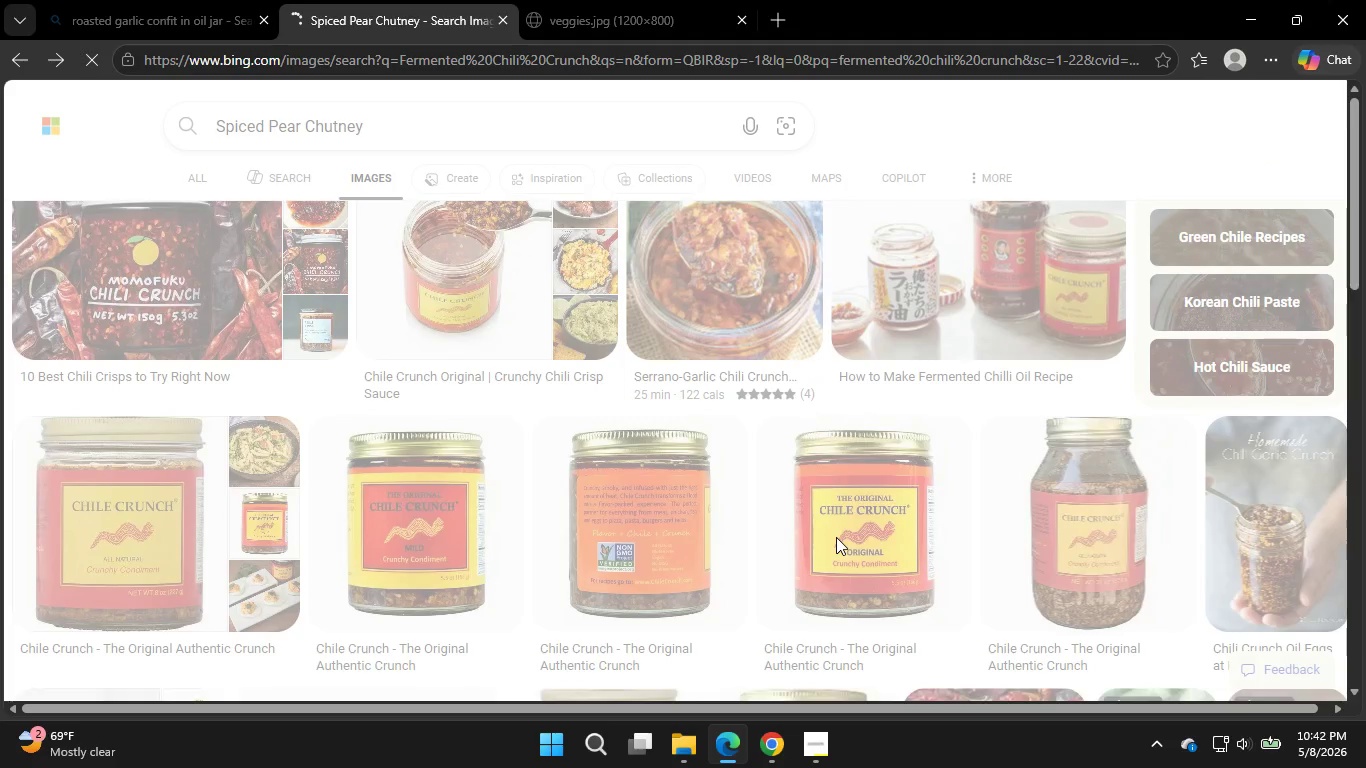 
left_click([774, 750])
 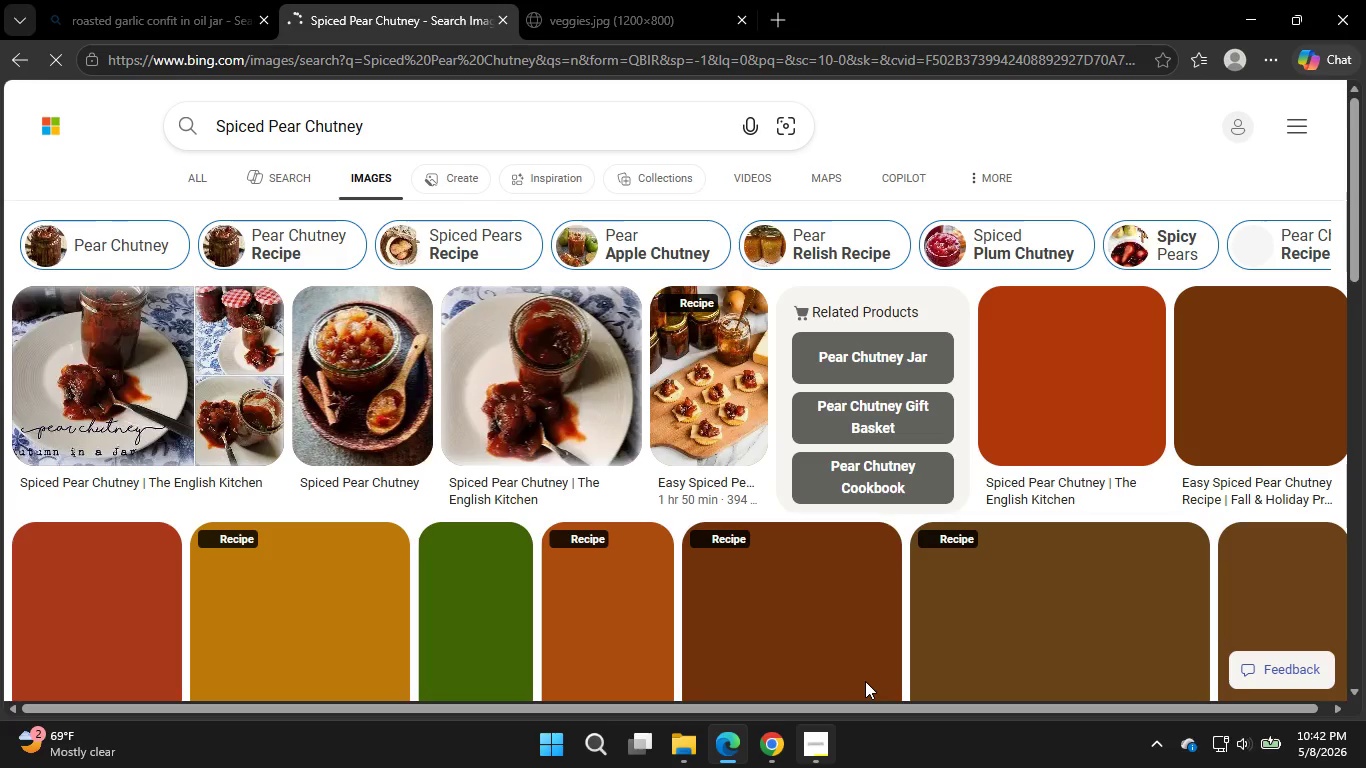 
scroll: coordinate [691, 567], scroll_direction: none, amount: 0.0
 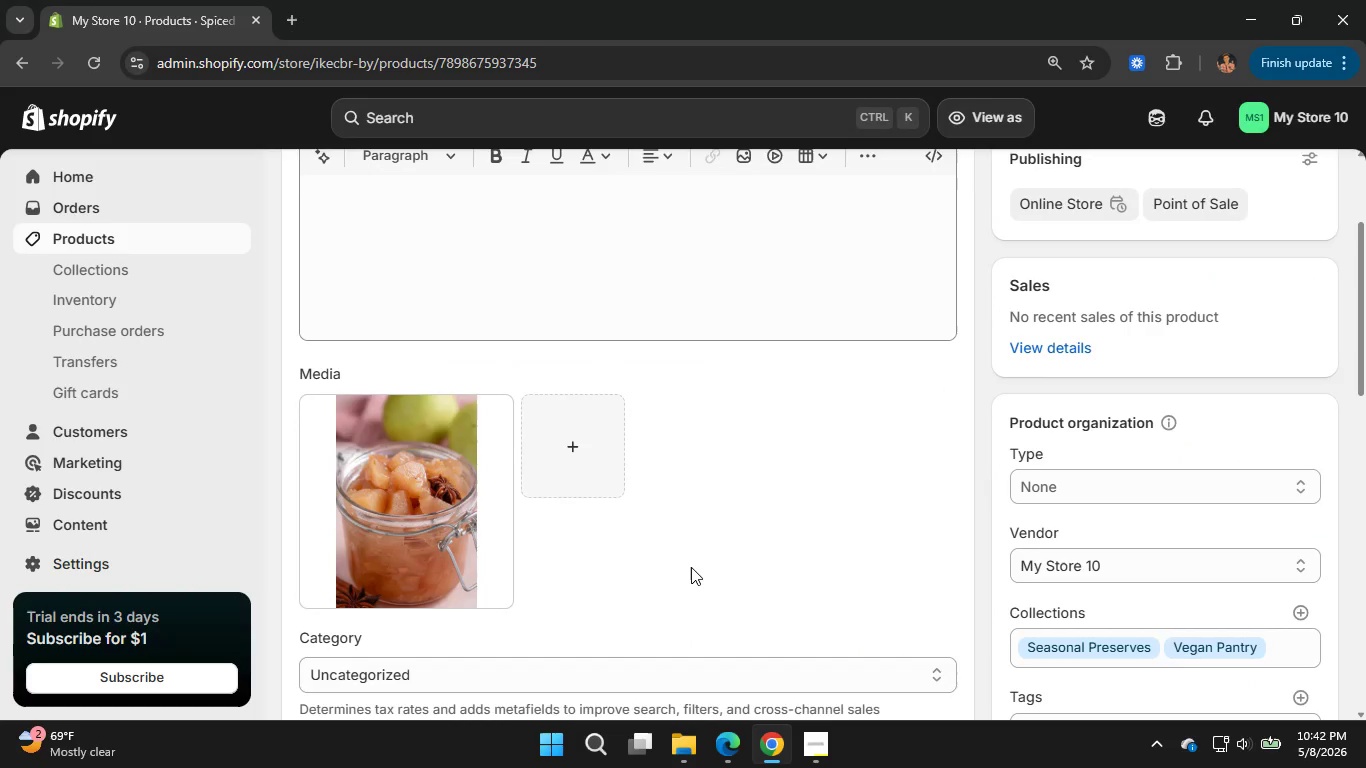 
scroll: coordinate [691, 567], scroll_direction: down, amount: 3.0
 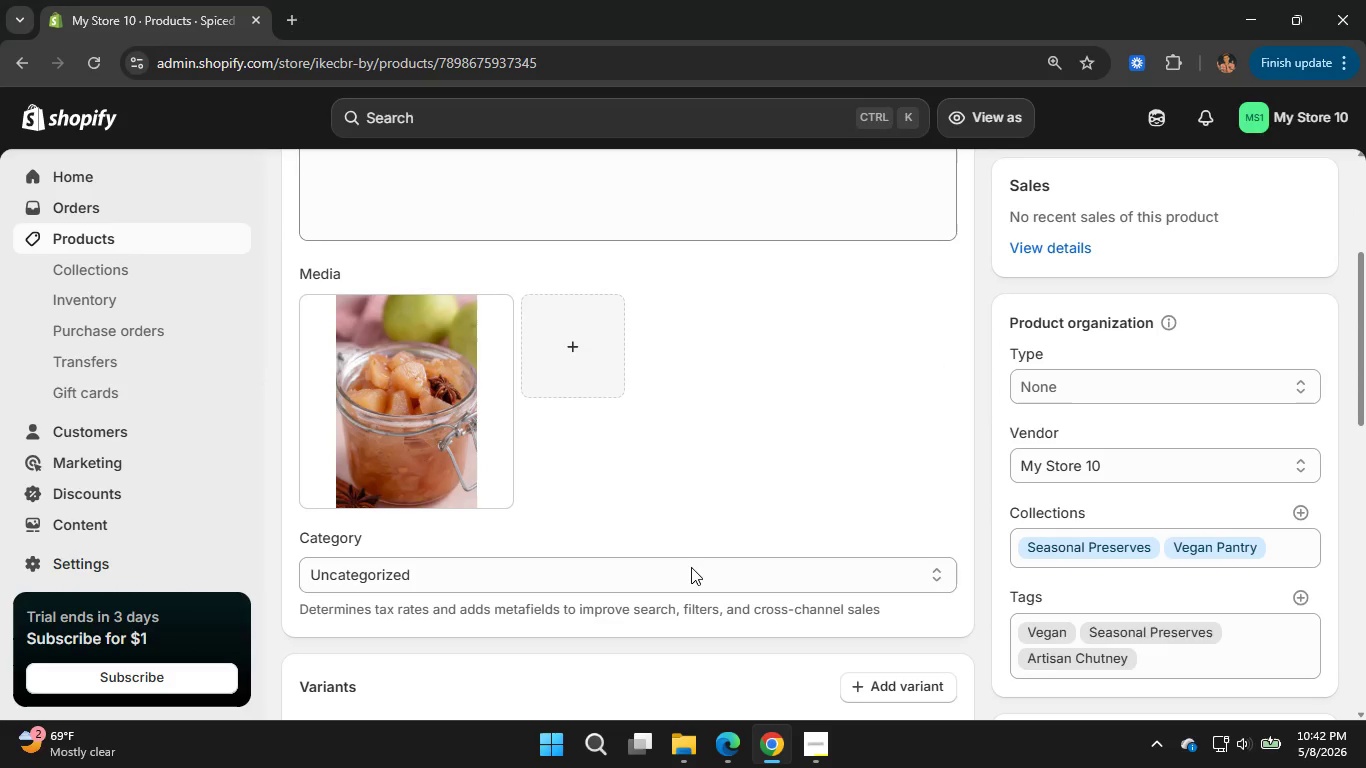 
scroll: coordinate [691, 567], scroll_direction: none, amount: 0.0
 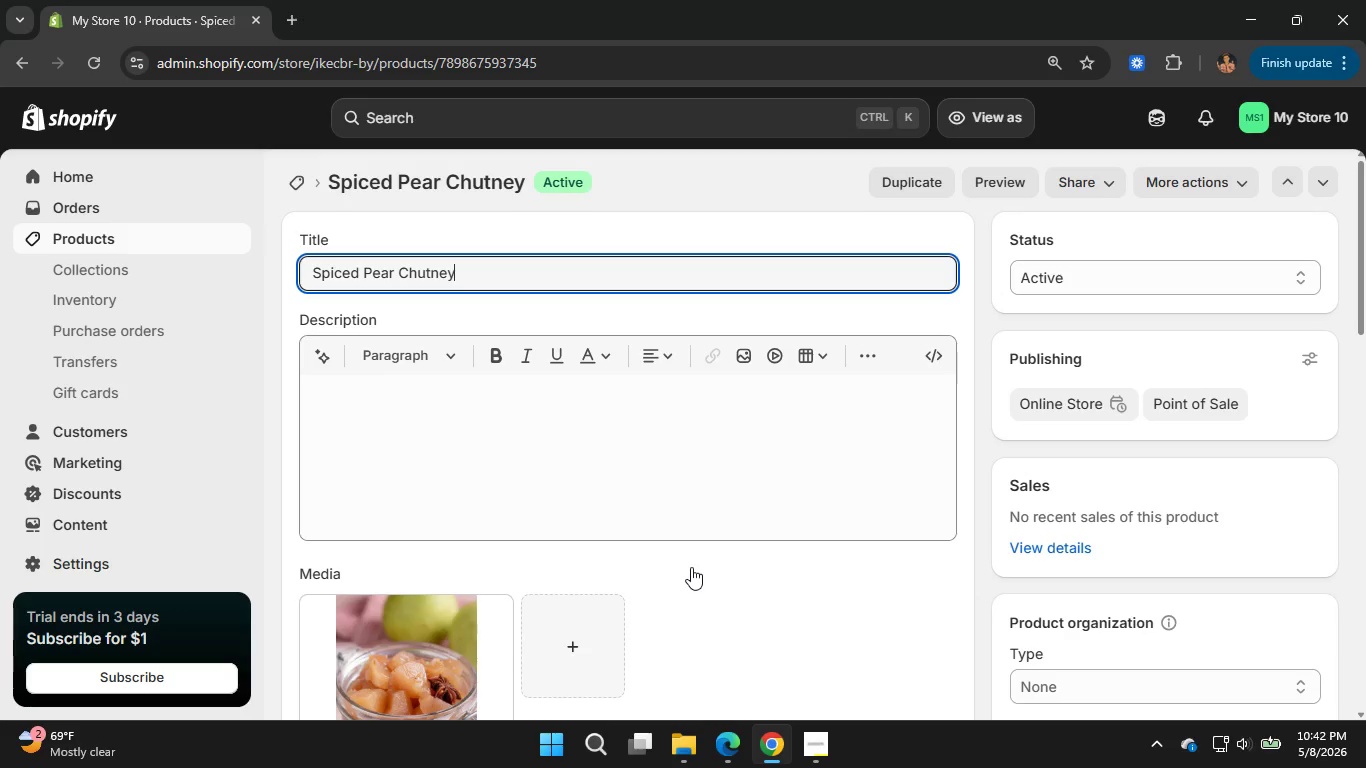 
scroll: coordinate [691, 567], scroll_direction: up, amount: 3.0
 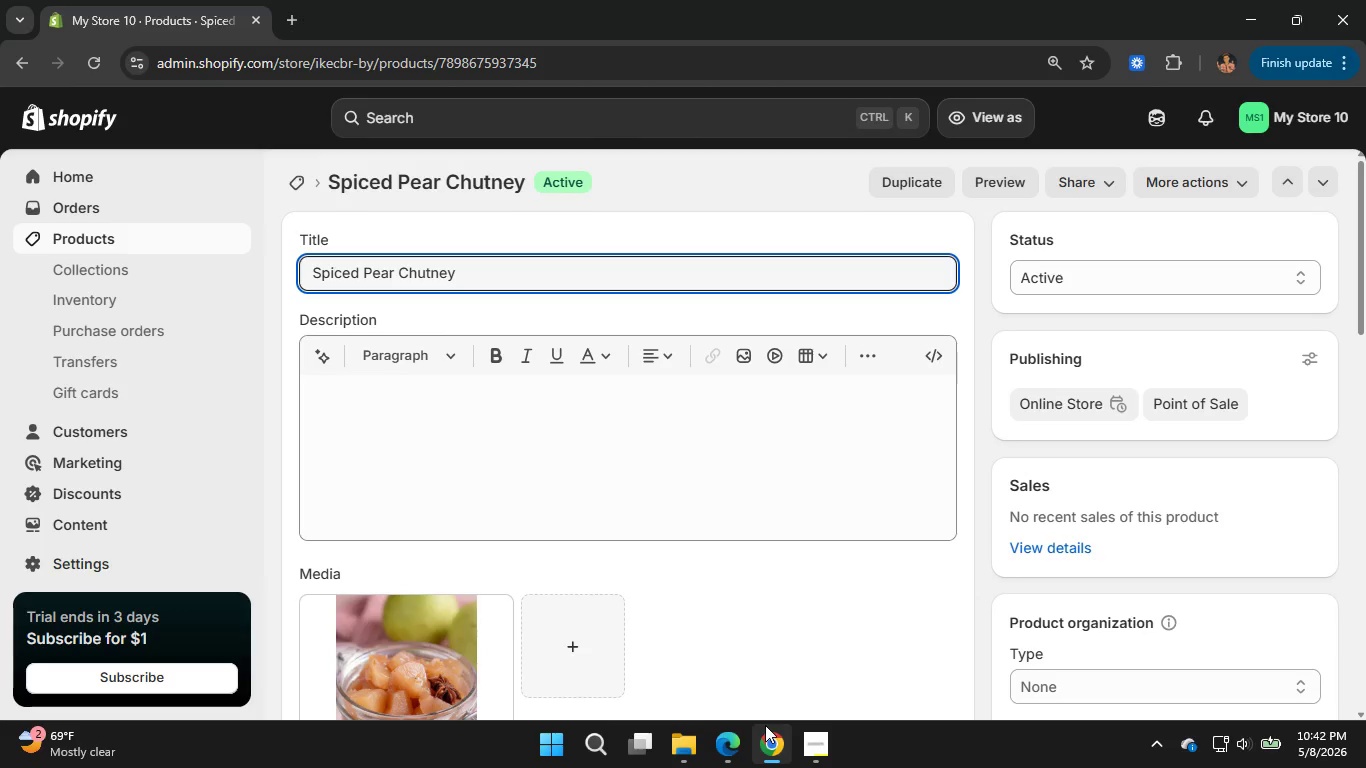 
left_click([741, 739])
 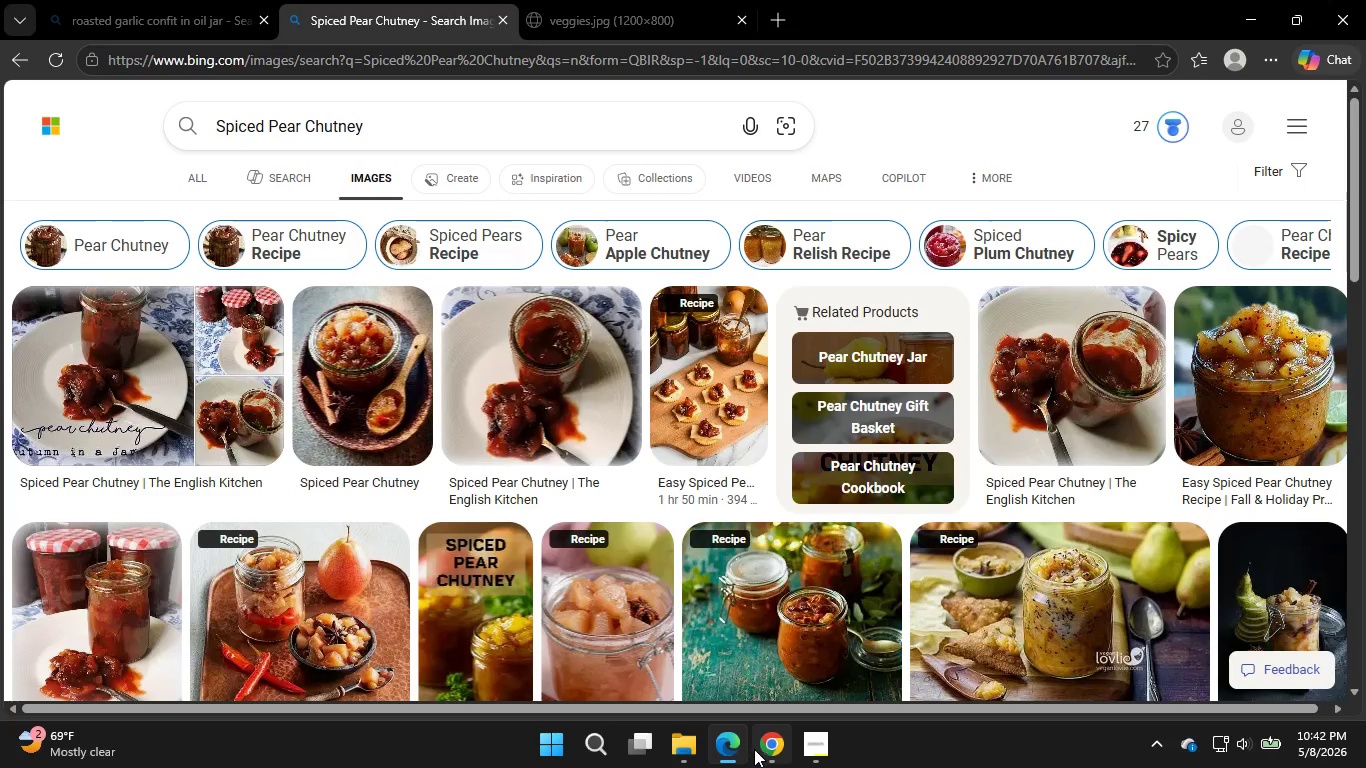 
left_click([759, 749])
 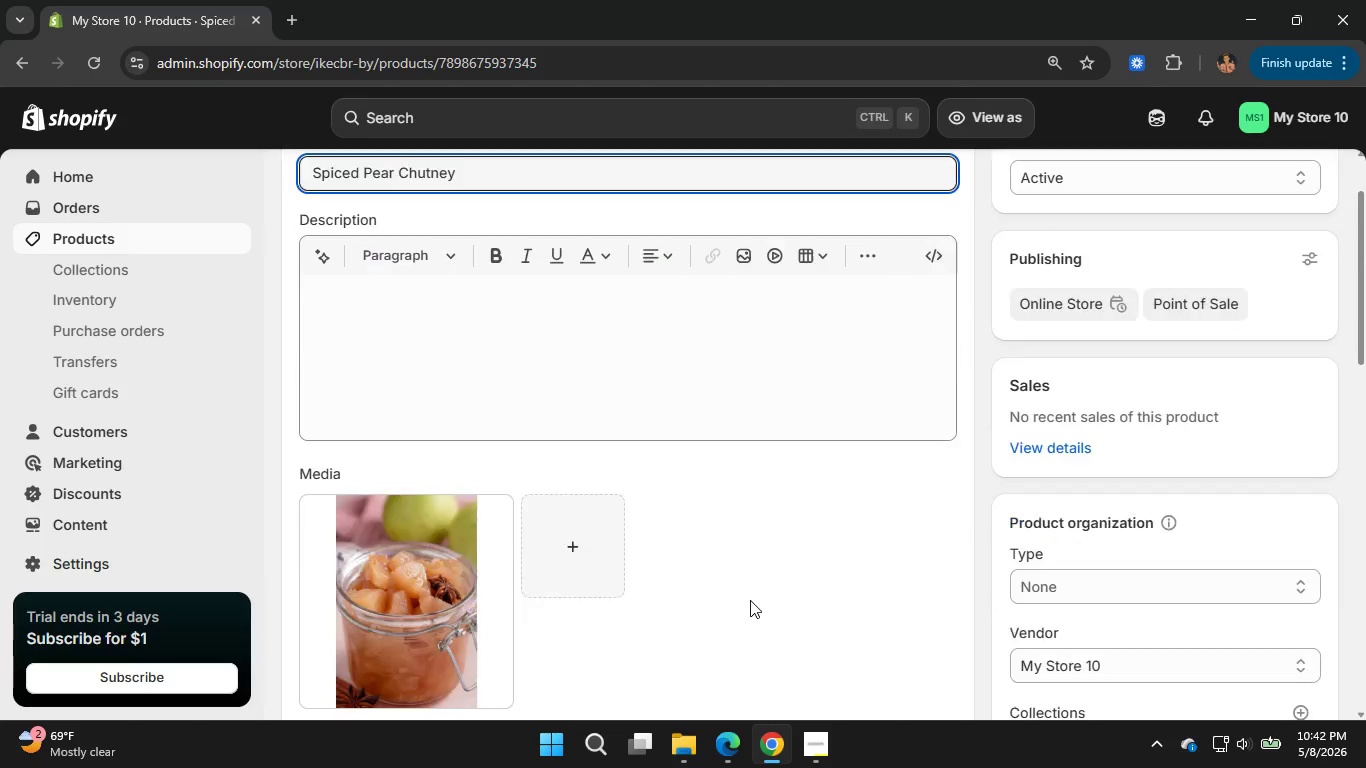 
scroll: coordinate [750, 600], scroll_direction: down, amount: 1.0
 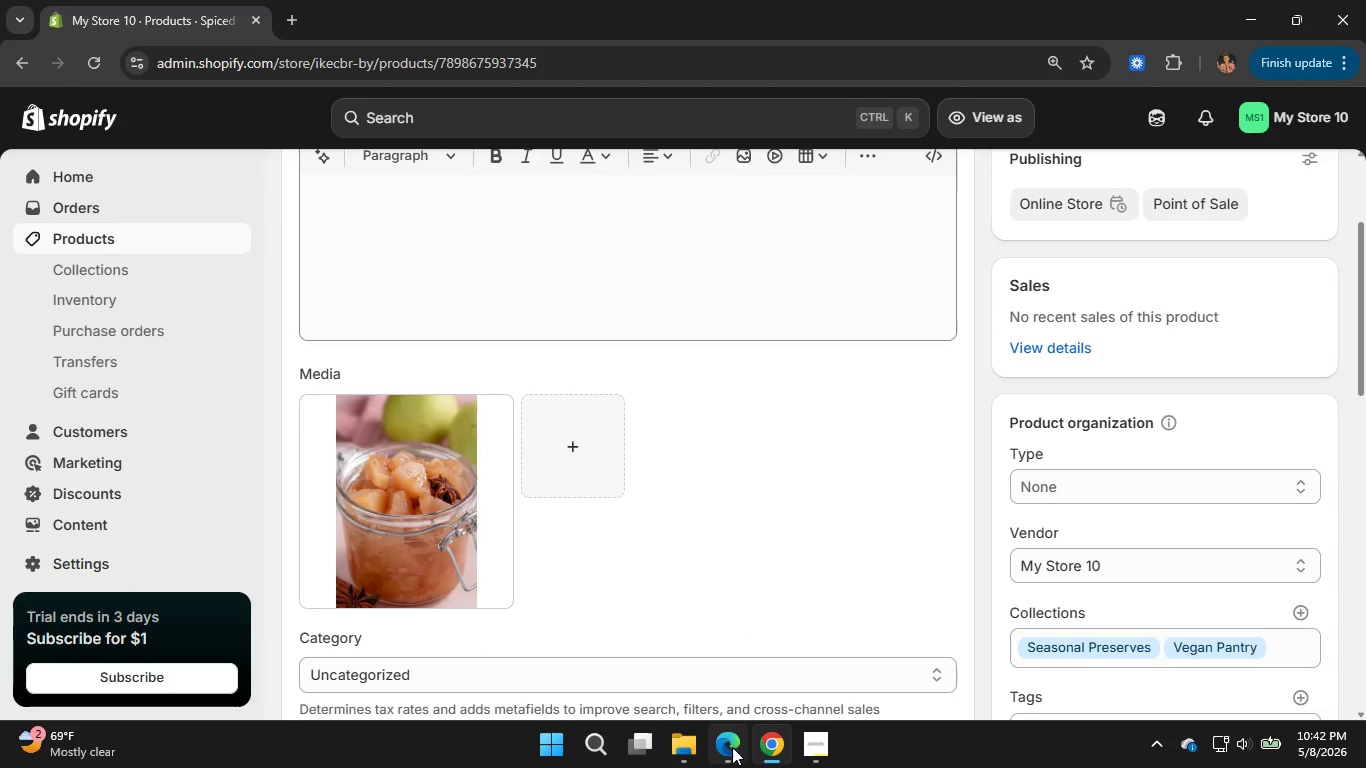 
left_click([732, 747])
 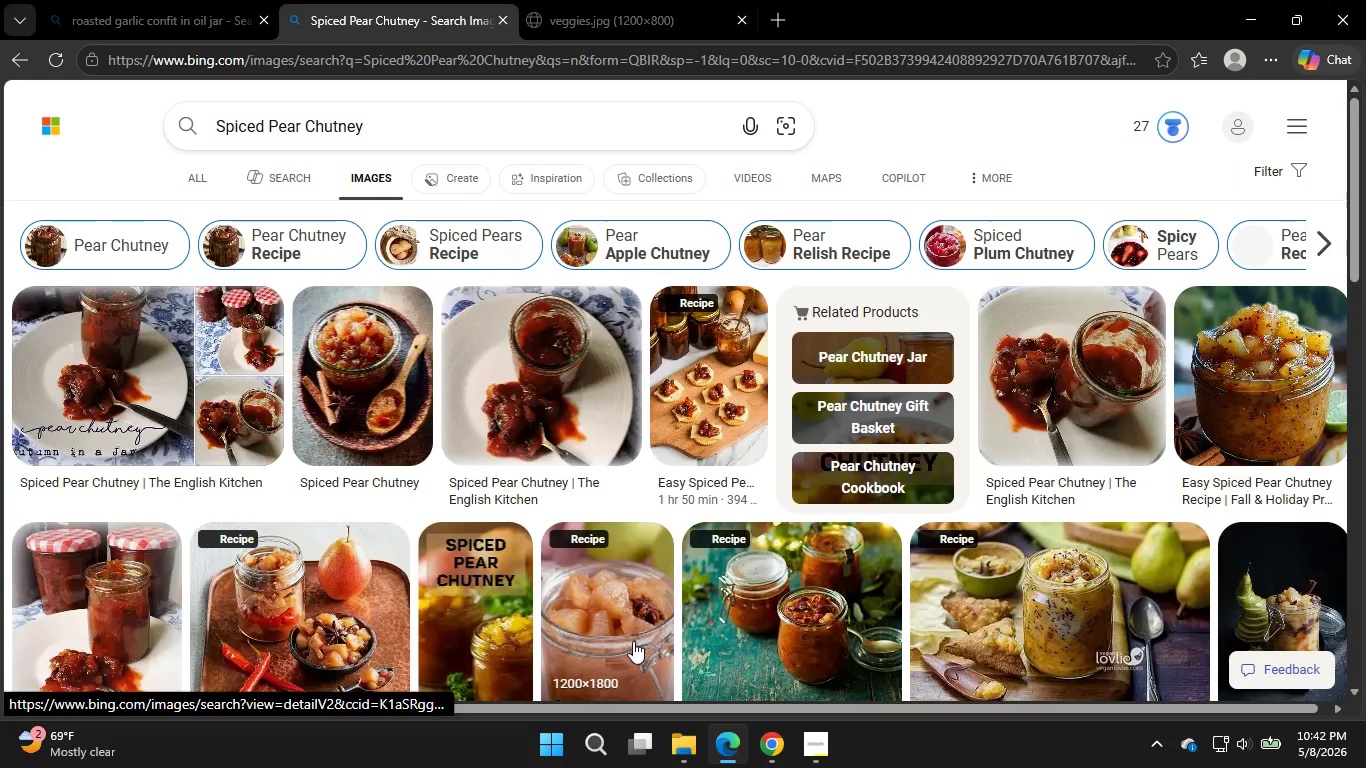 
scroll: coordinate [628, 623], scroll_direction: down, amount: 1.0
 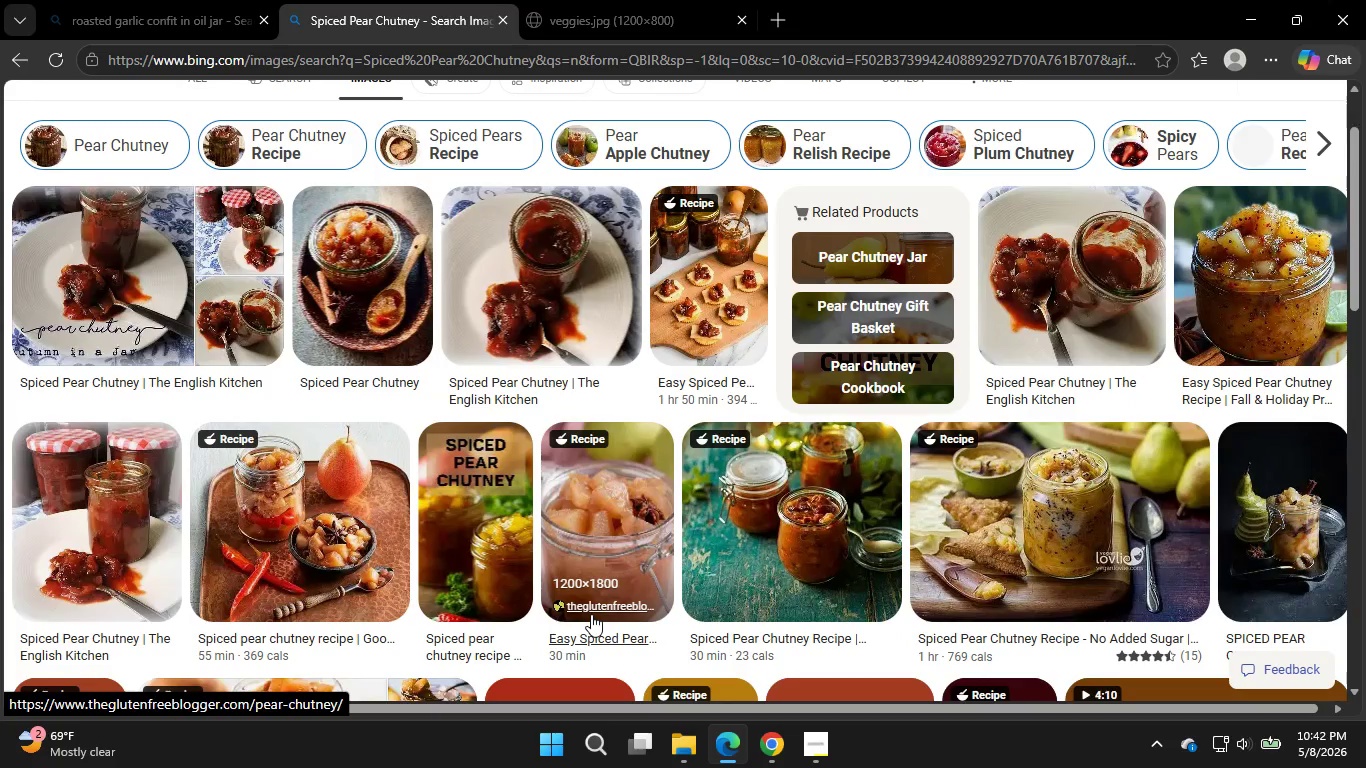 
left_click([359, 527])